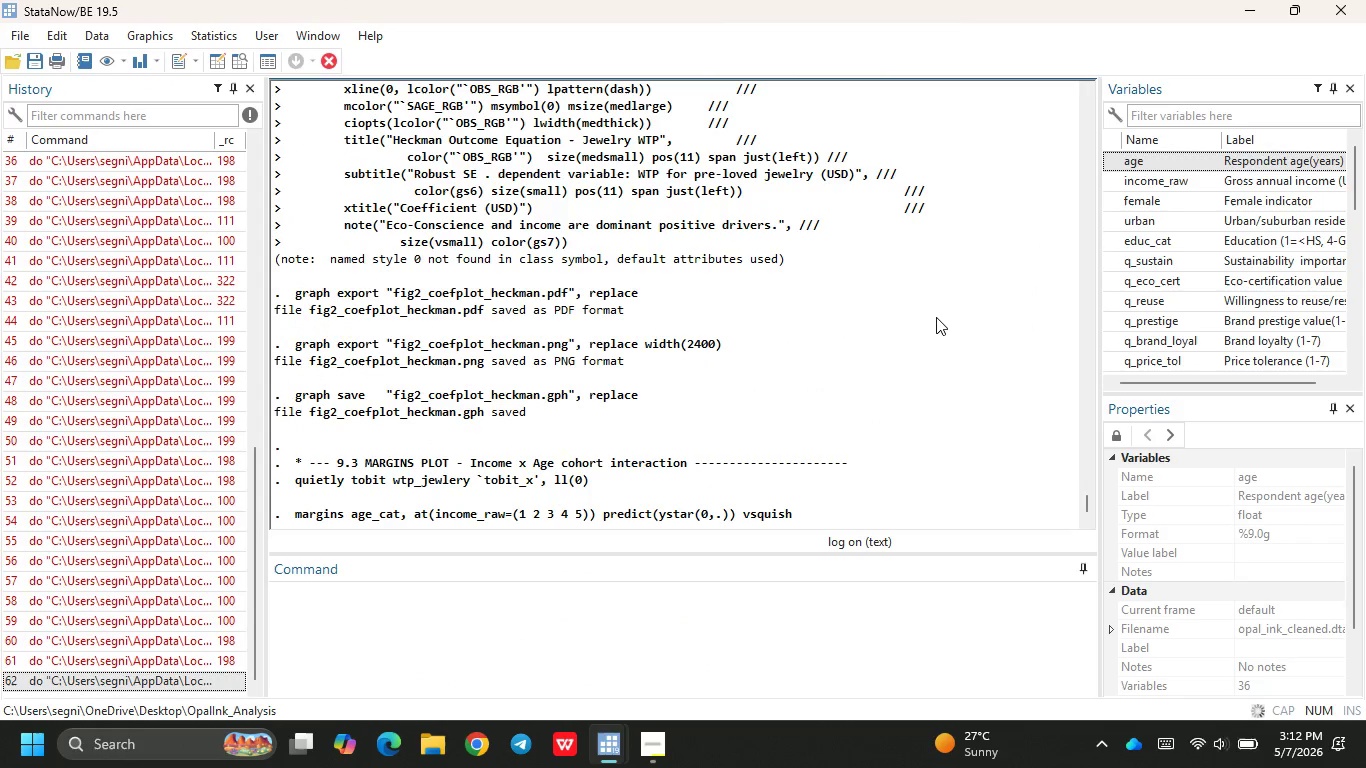 
left_click([936, 317])
 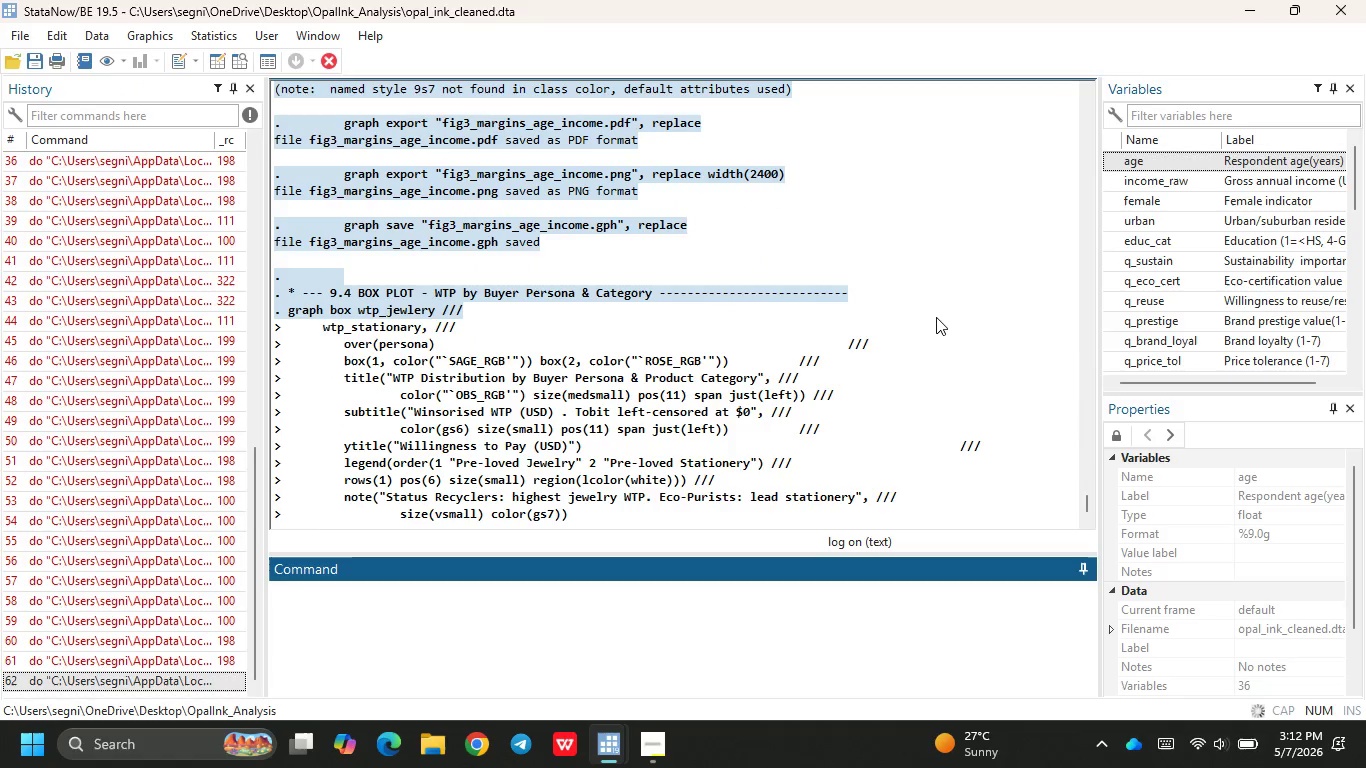 
left_click([936, 317])
 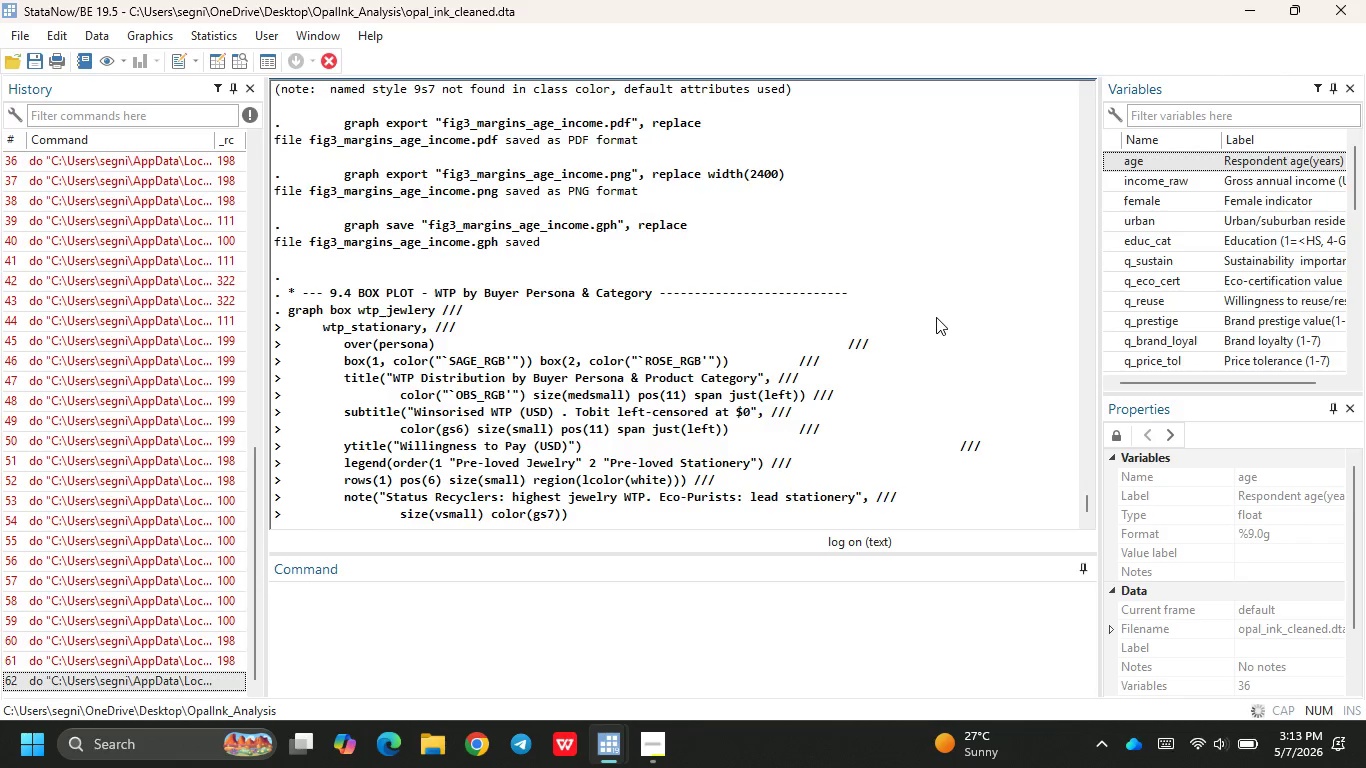 
scroll: coordinate [936, 317], scroll_direction: down, amount: 12.0
 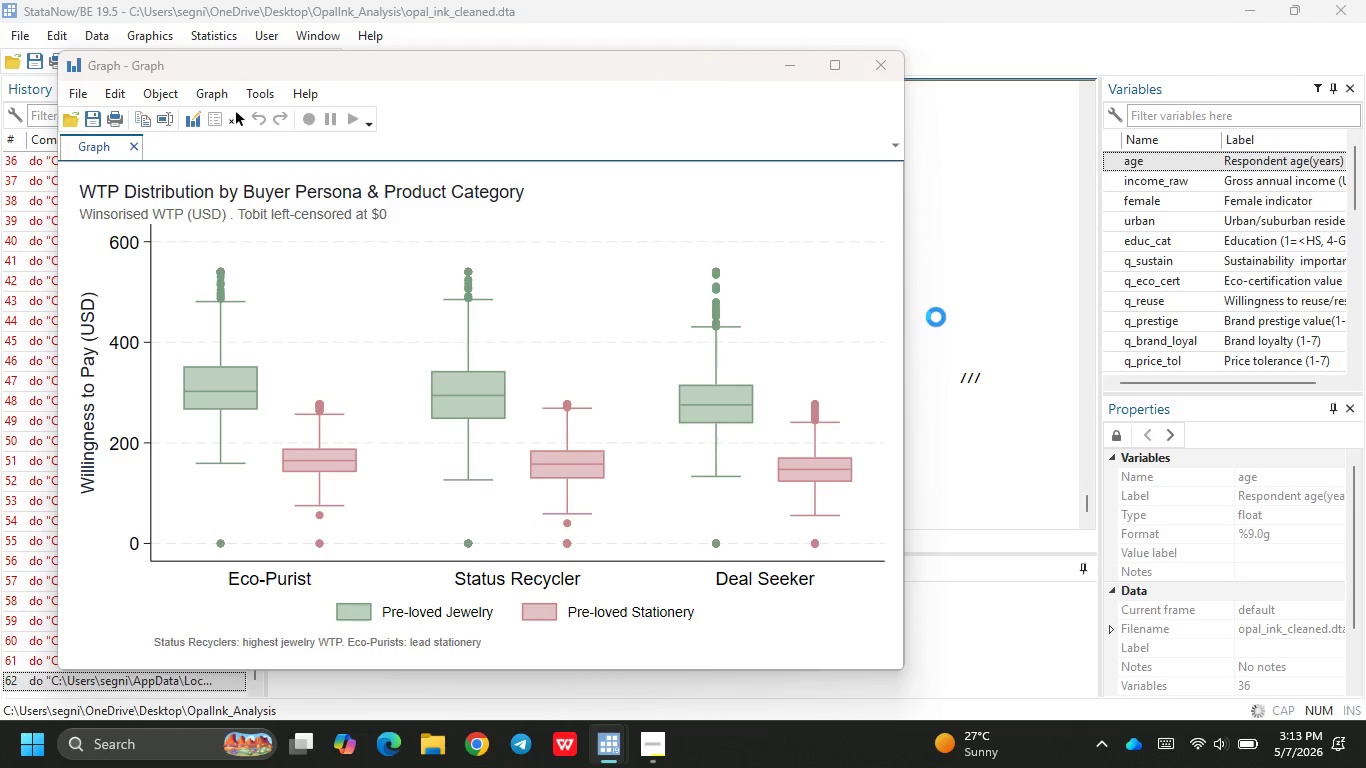 
left_click([936, 317])
 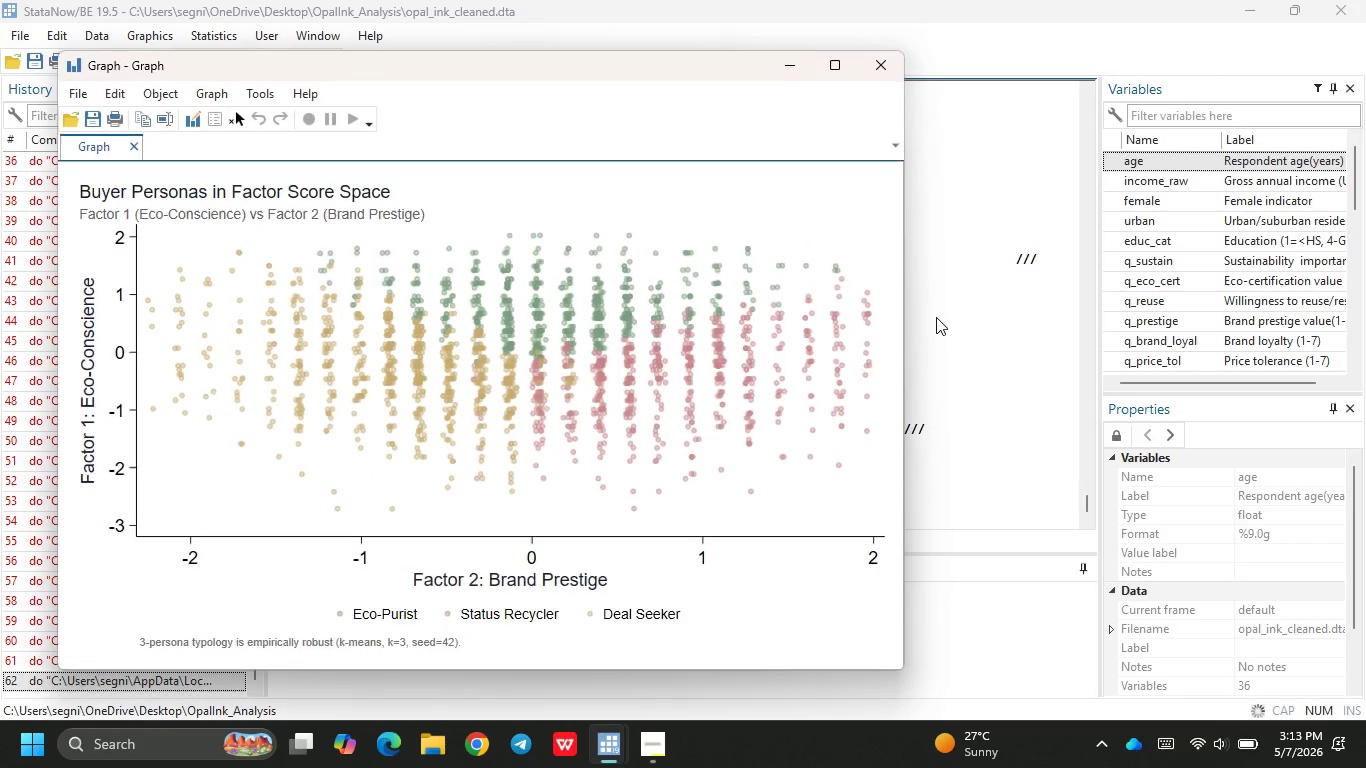 
left_click([936, 317])
 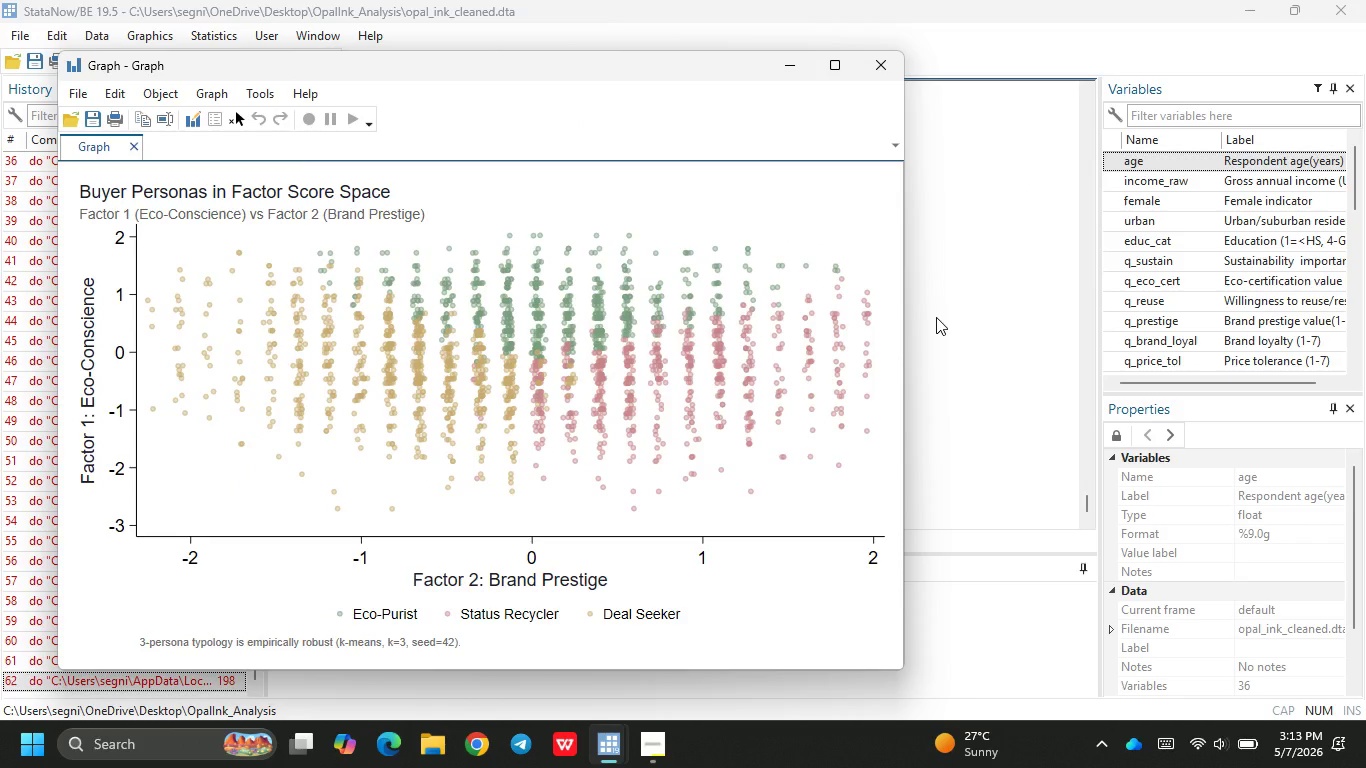 
left_click([936, 317])
 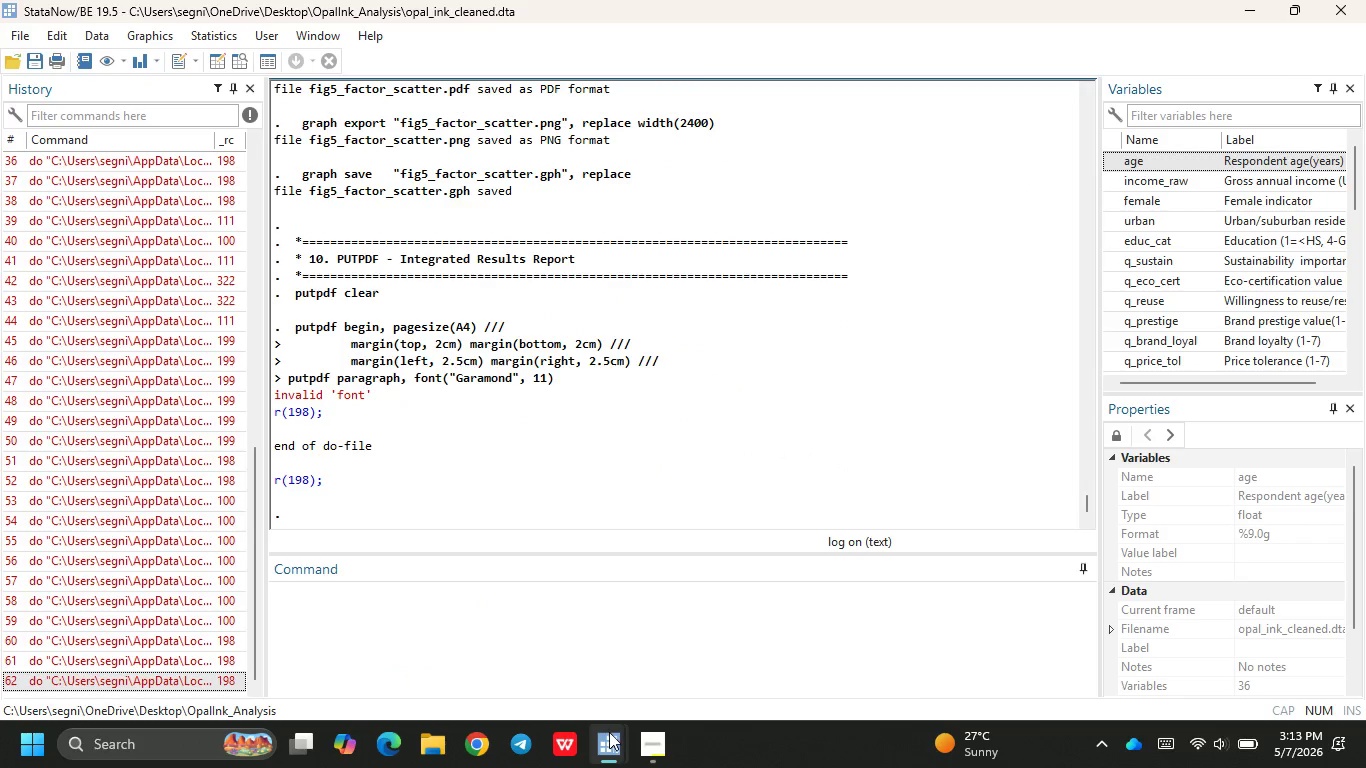 
left_click([644, 663])
 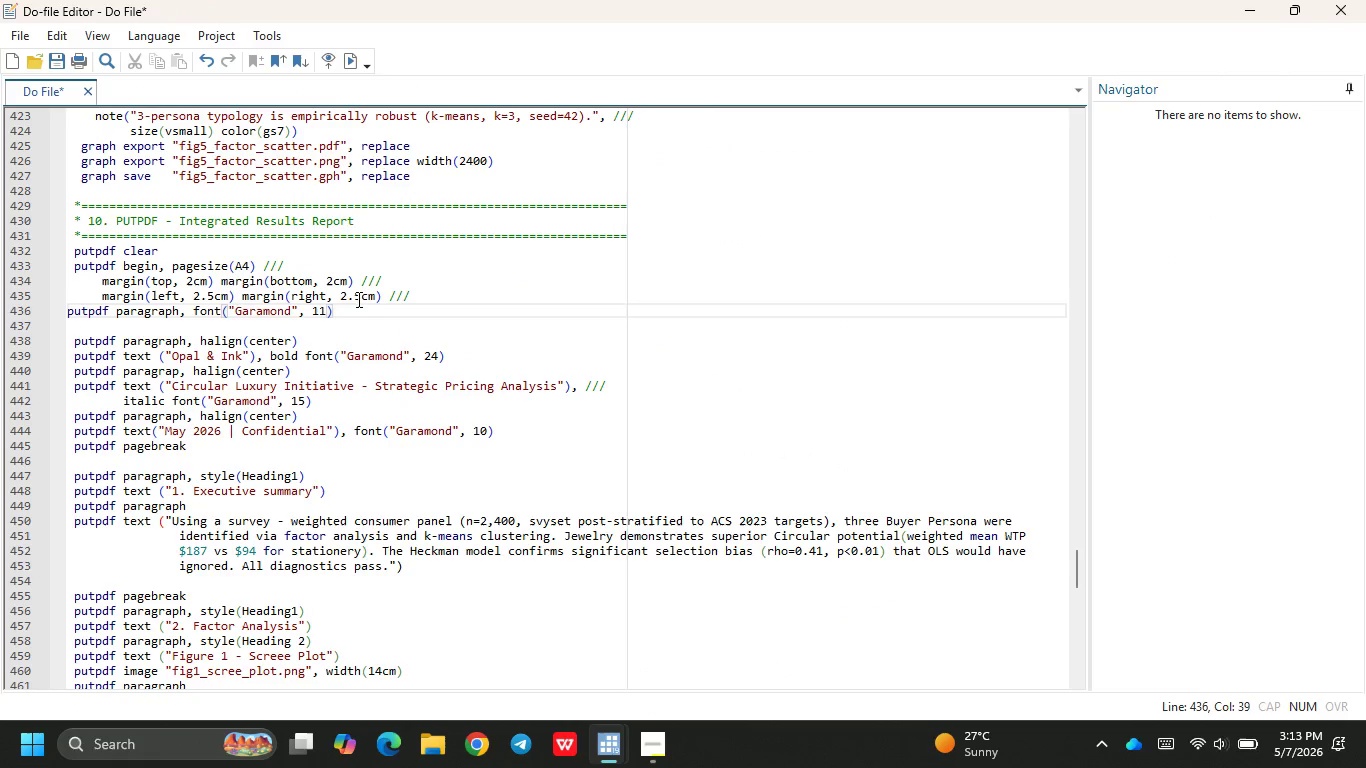 
left_click_drag(start_coordinate=[356, 303], to_coordinate=[72, 310])
 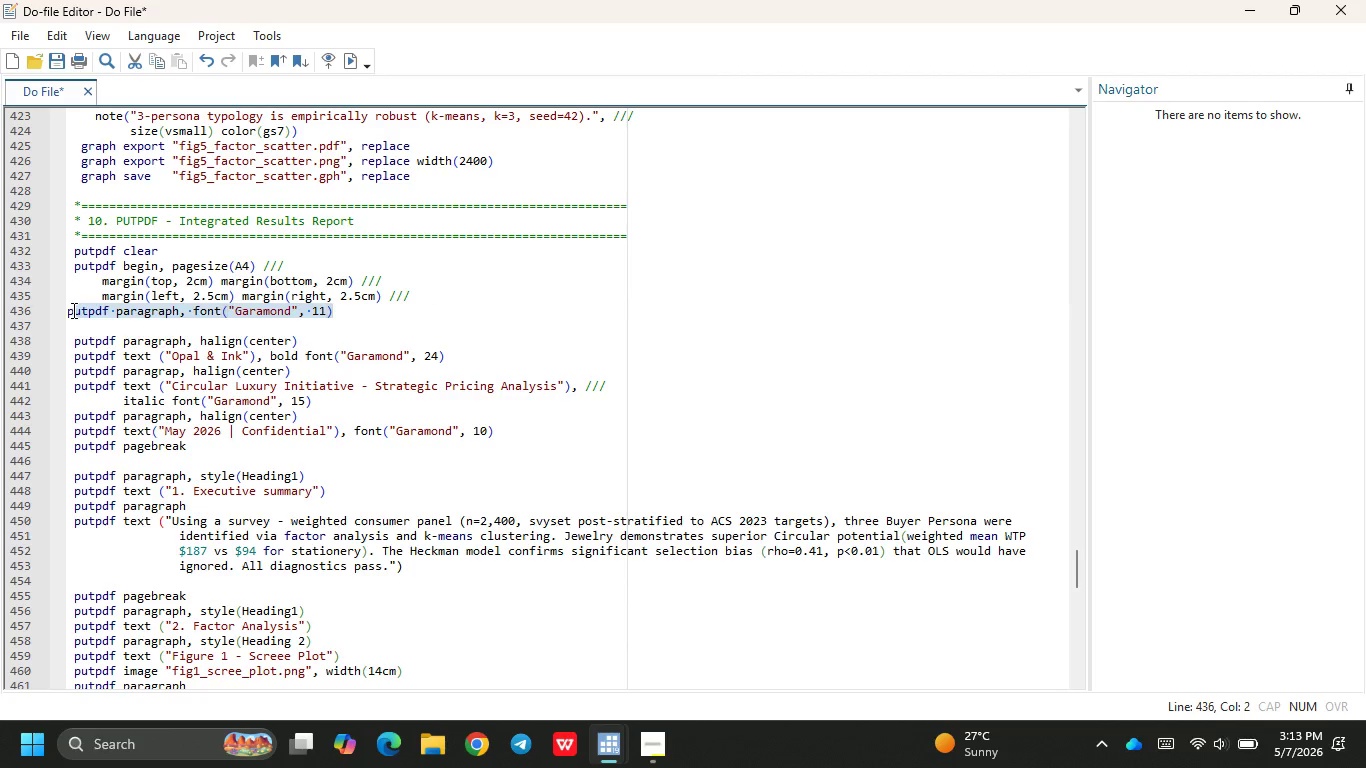 
key(Backspace)
 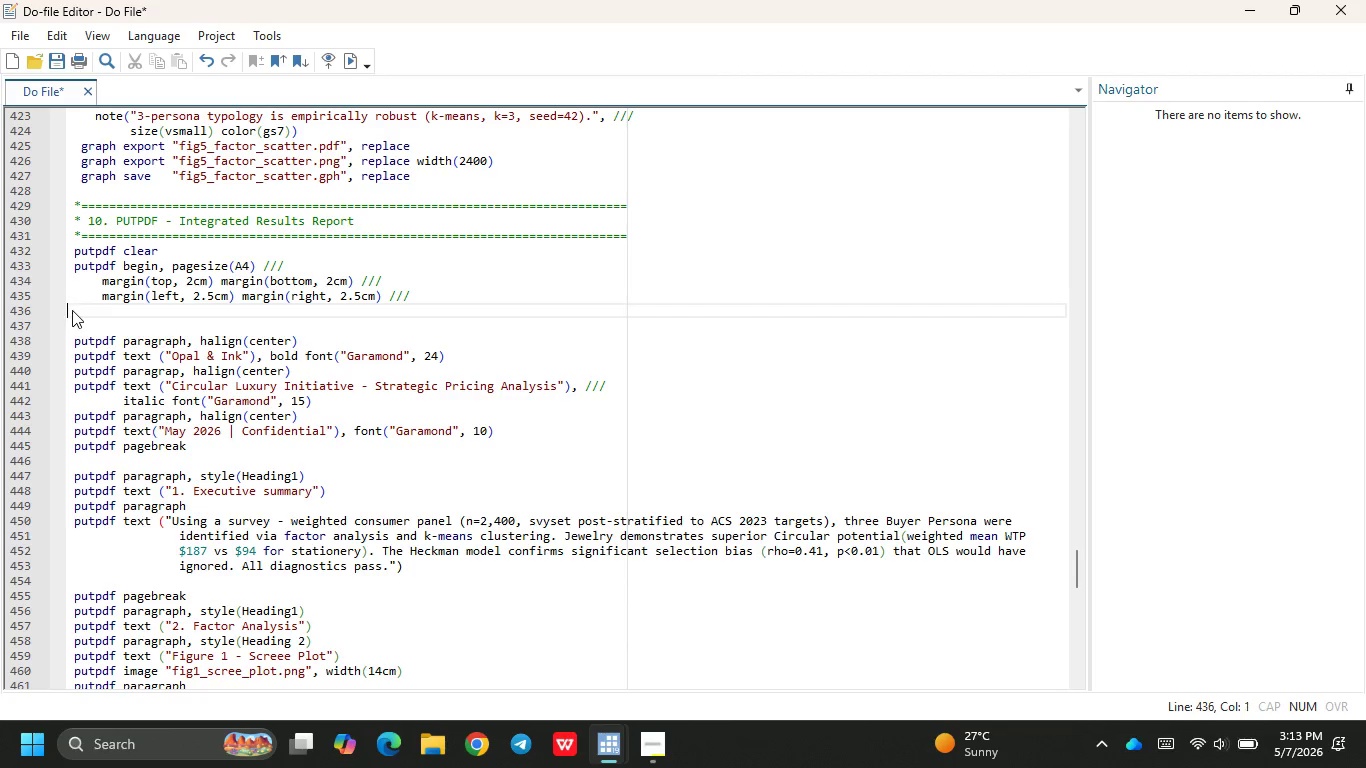 
key(Backspace)
 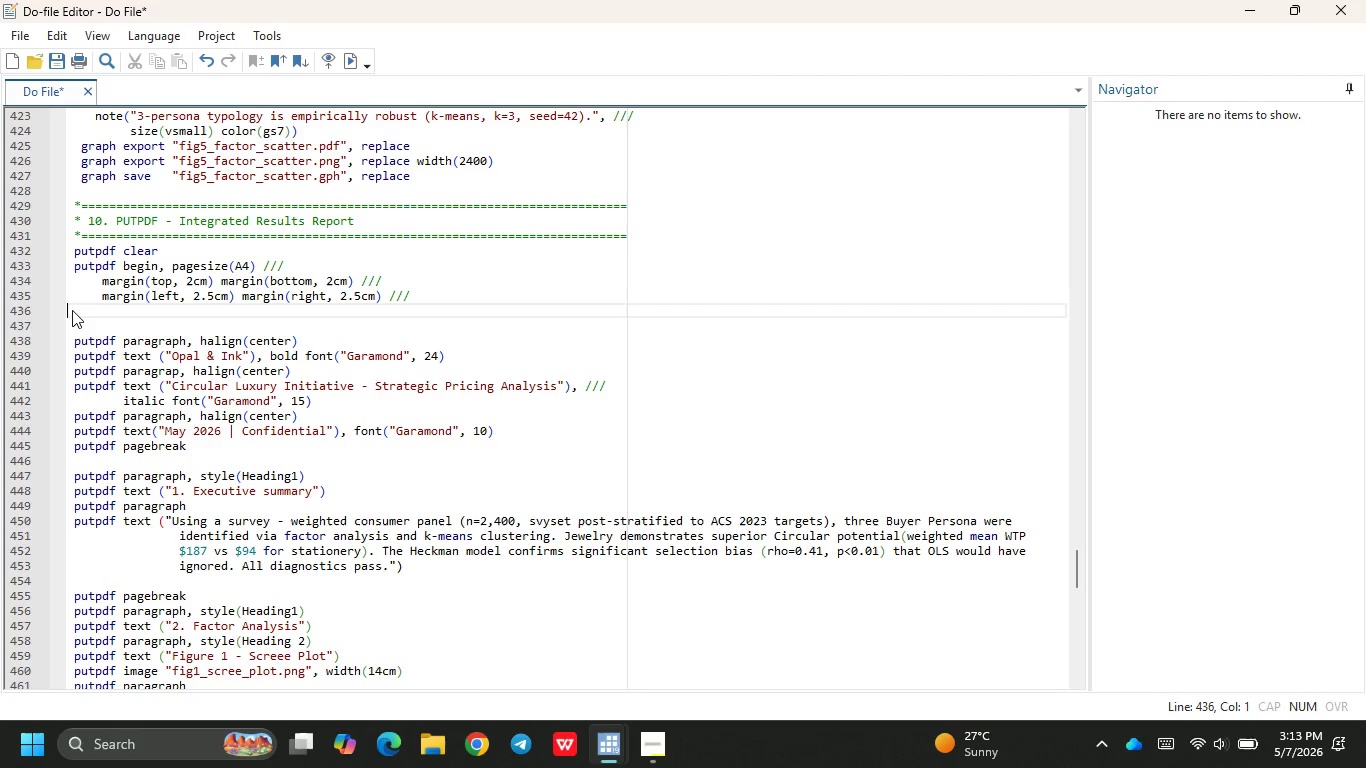 
key(Backspace)
 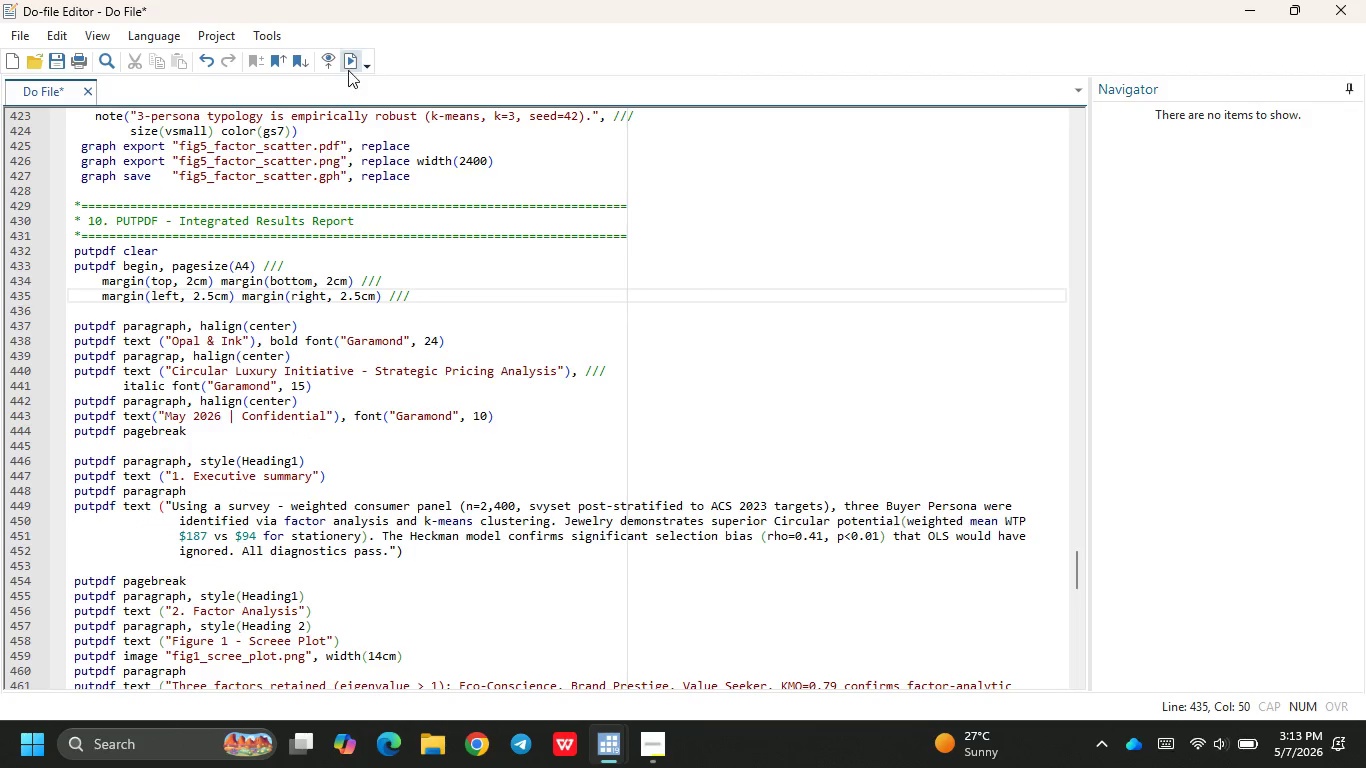 
left_click([351, 69])
 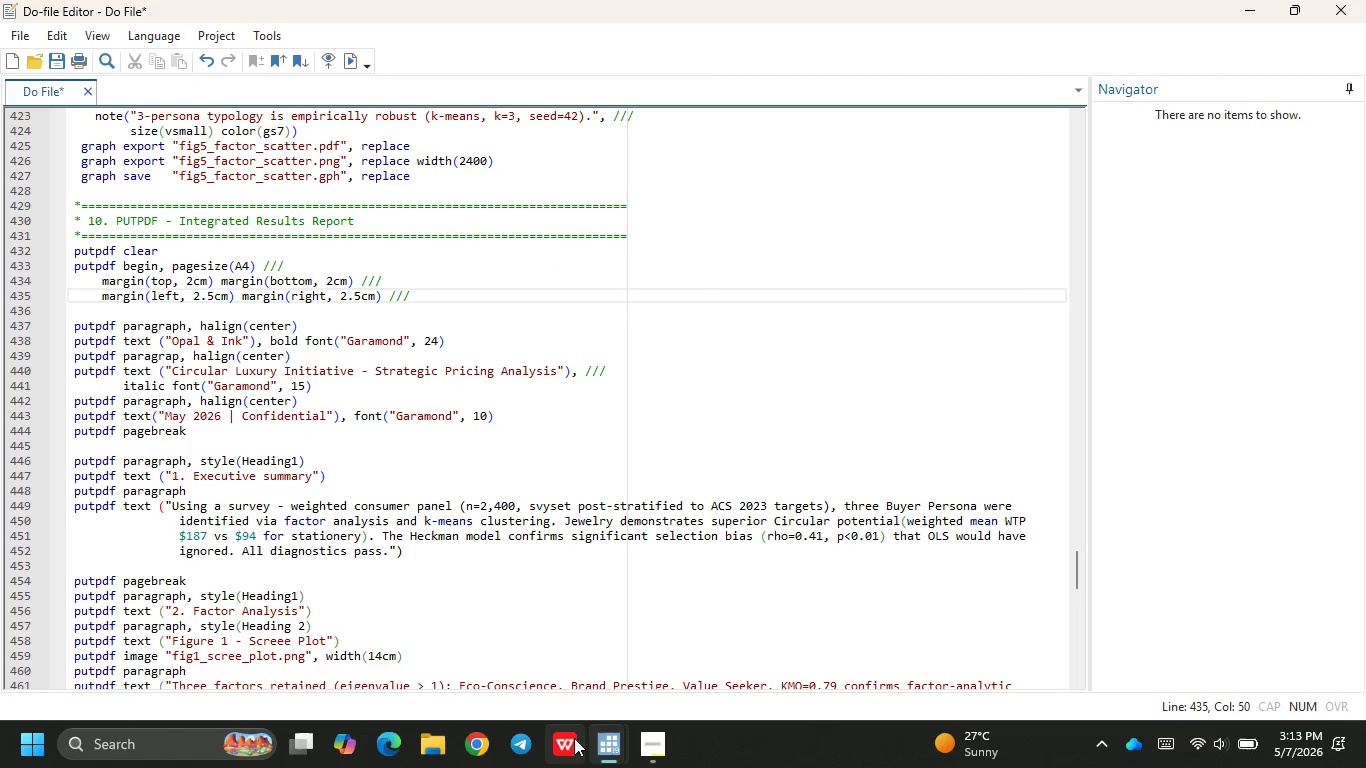 
mouse_move([579, 721])
 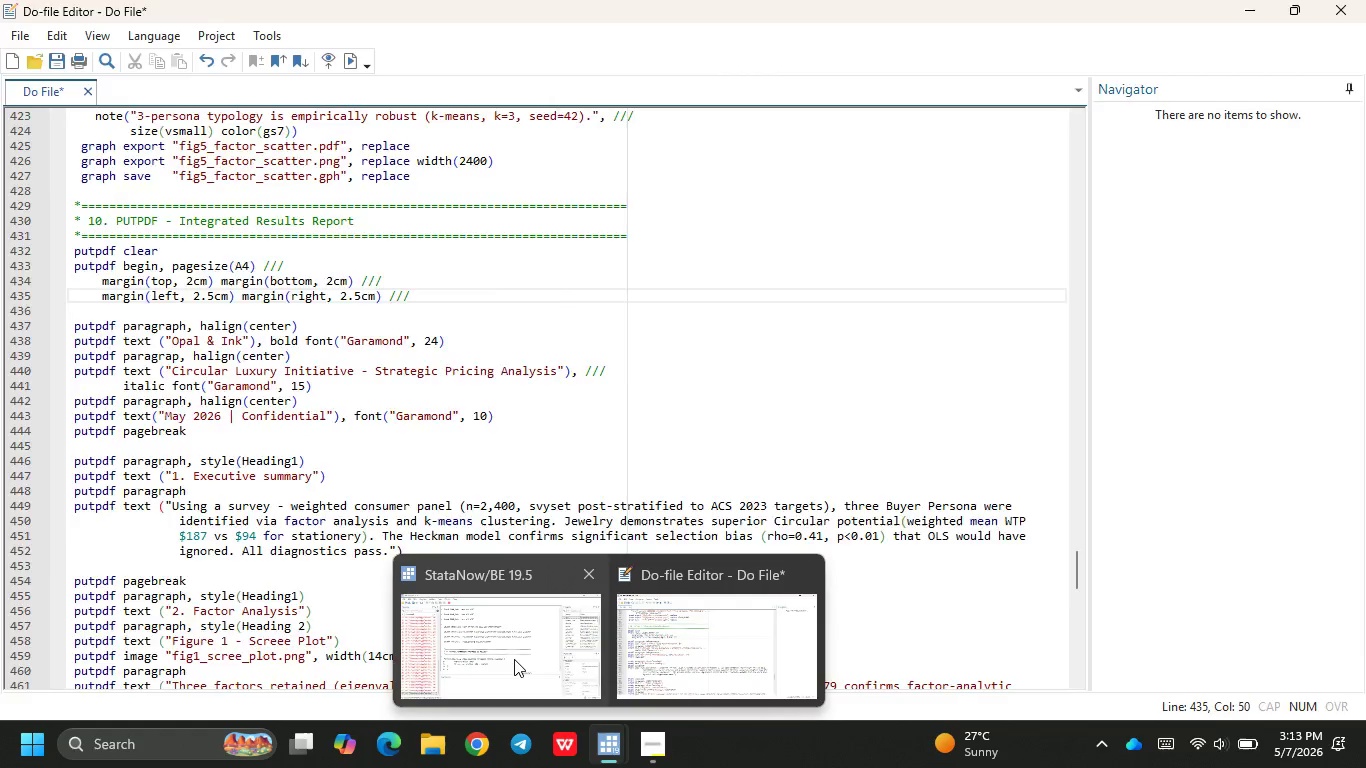 
left_click([514, 659])
 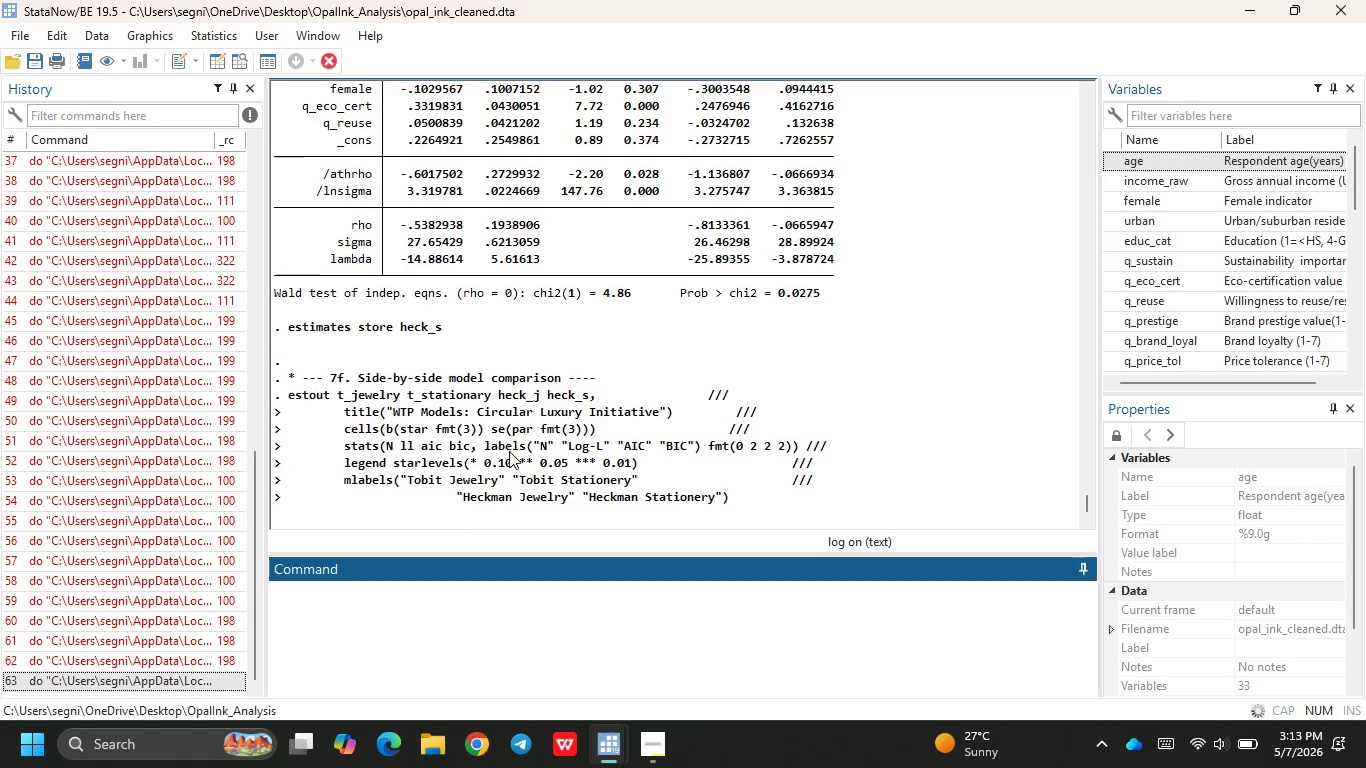 
wait(33.77)
 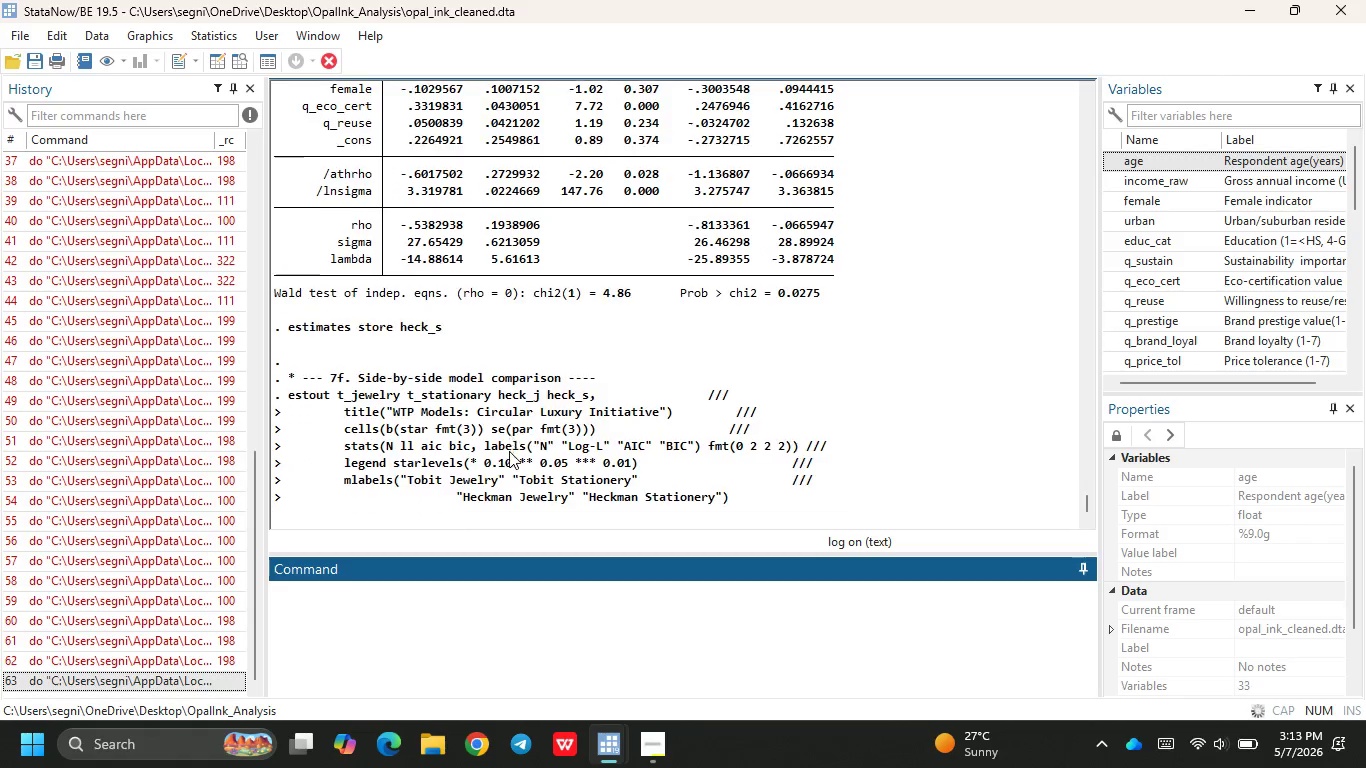 
left_click([963, 187])
 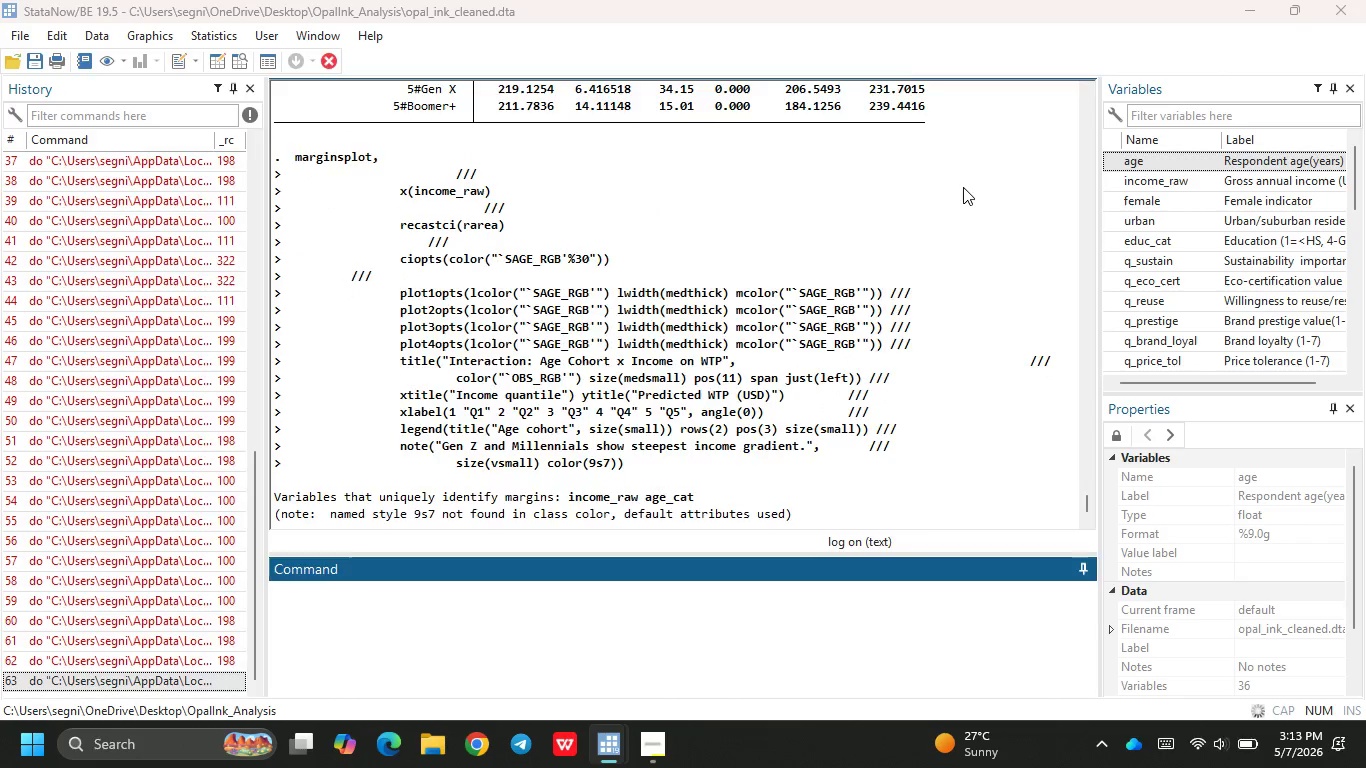 
wait(5.89)
 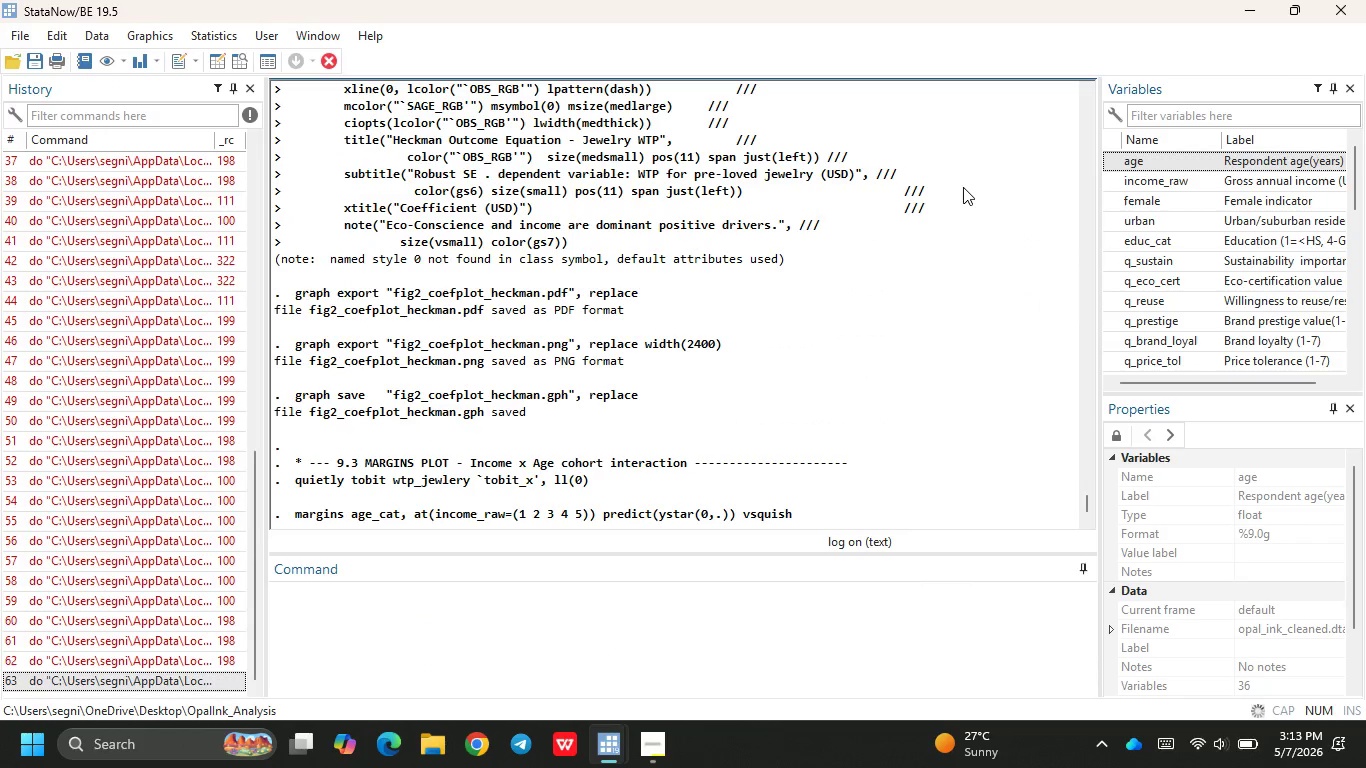 
left_click([963, 187])
 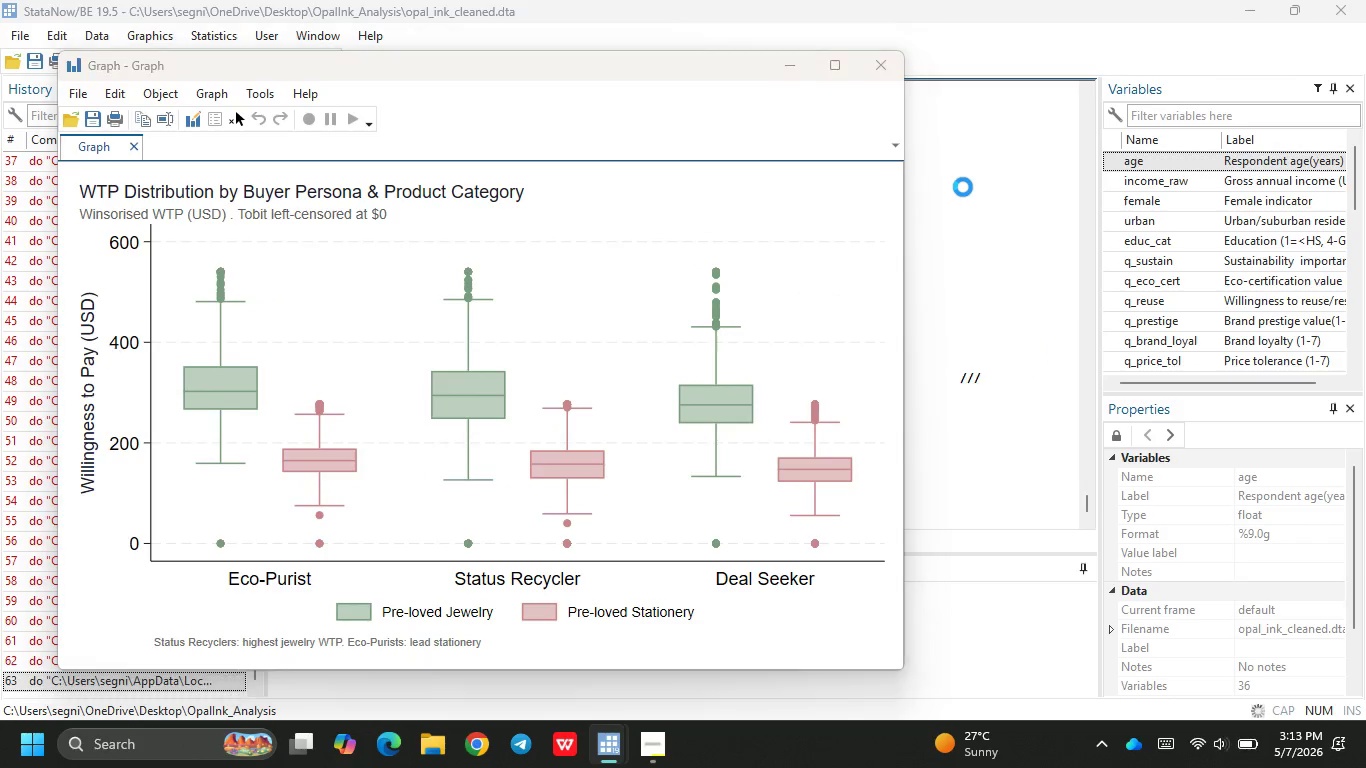 
left_click([963, 187])
 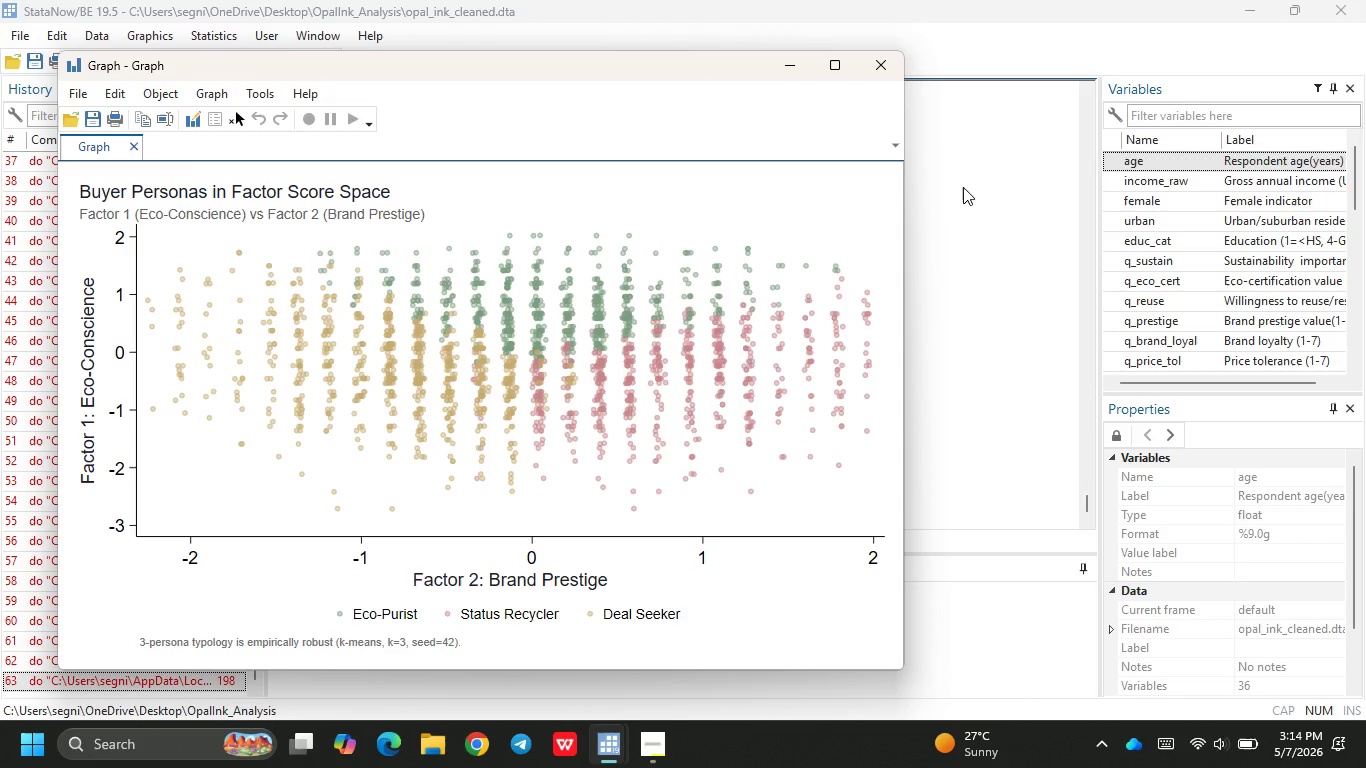 
wait(7.67)
 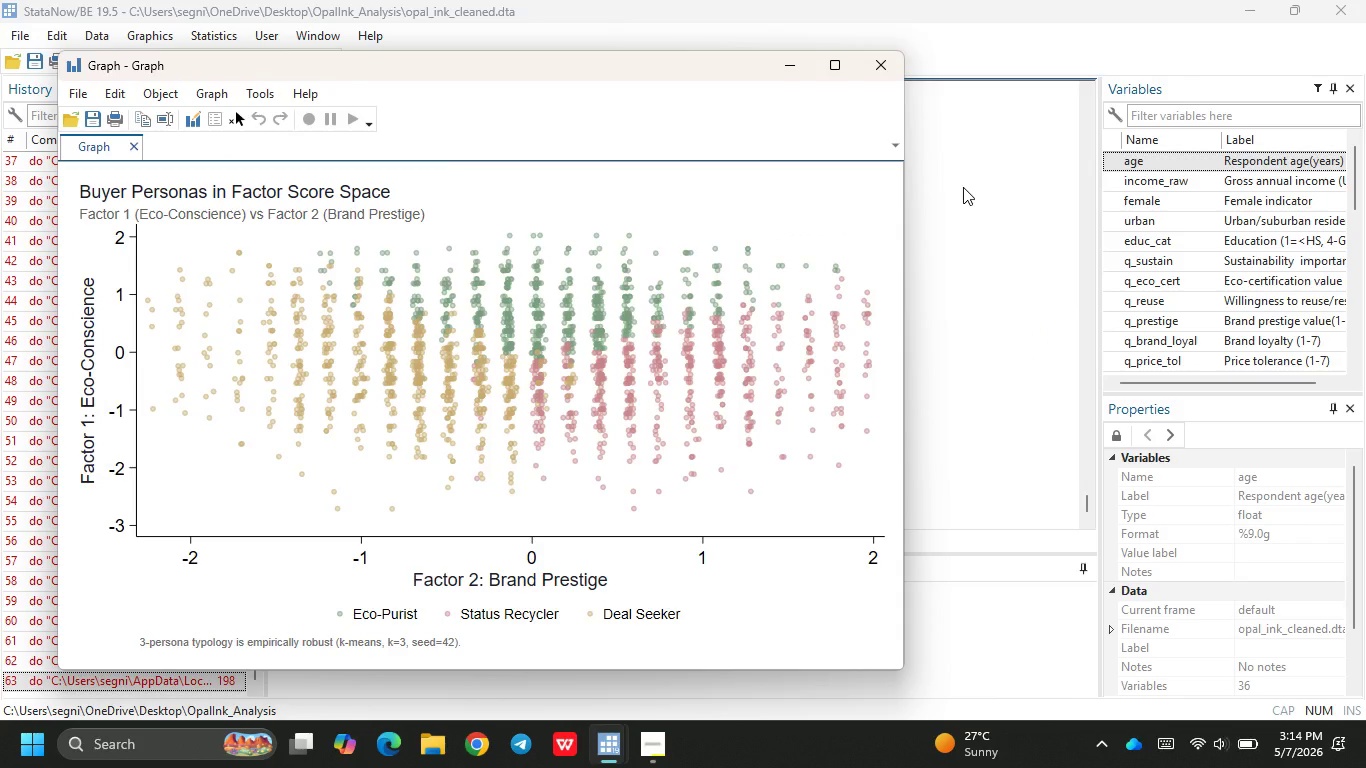 
left_click([963, 187])
 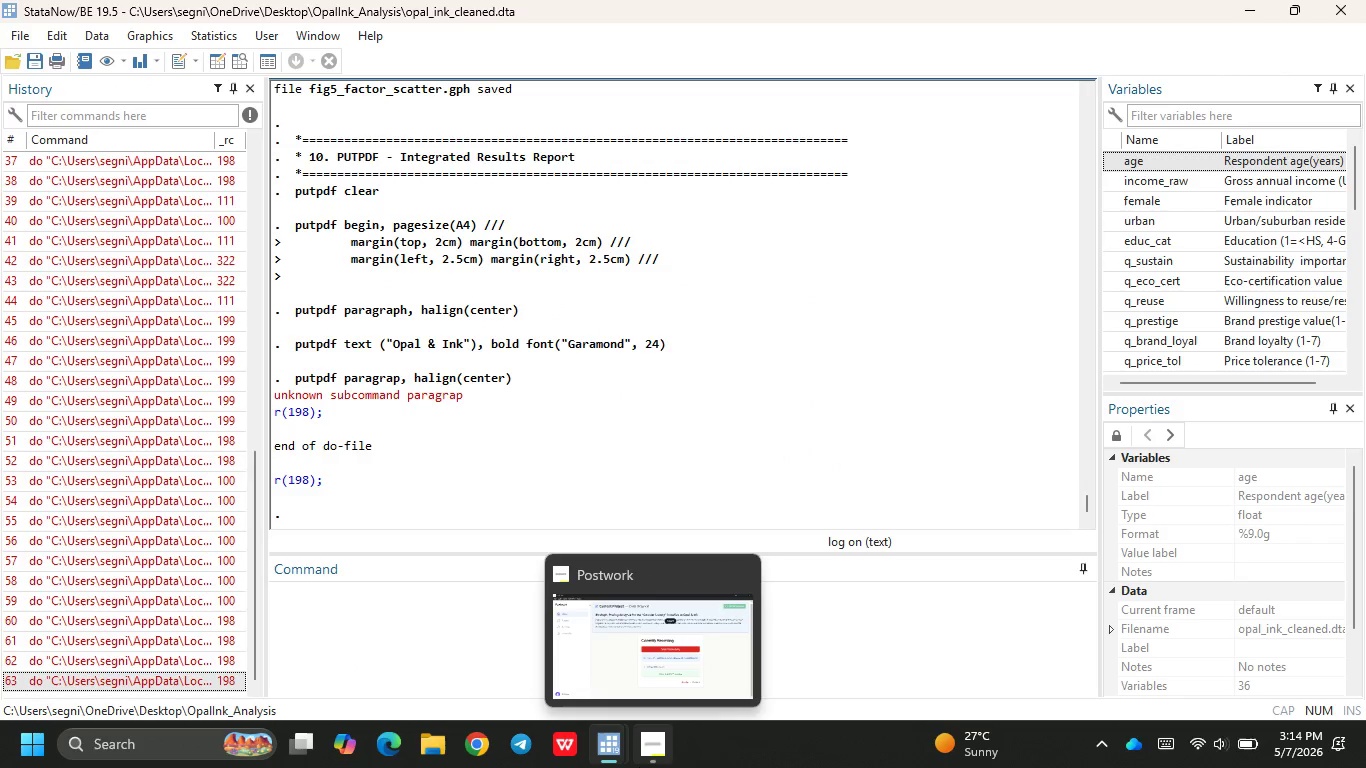 
wait(5.75)
 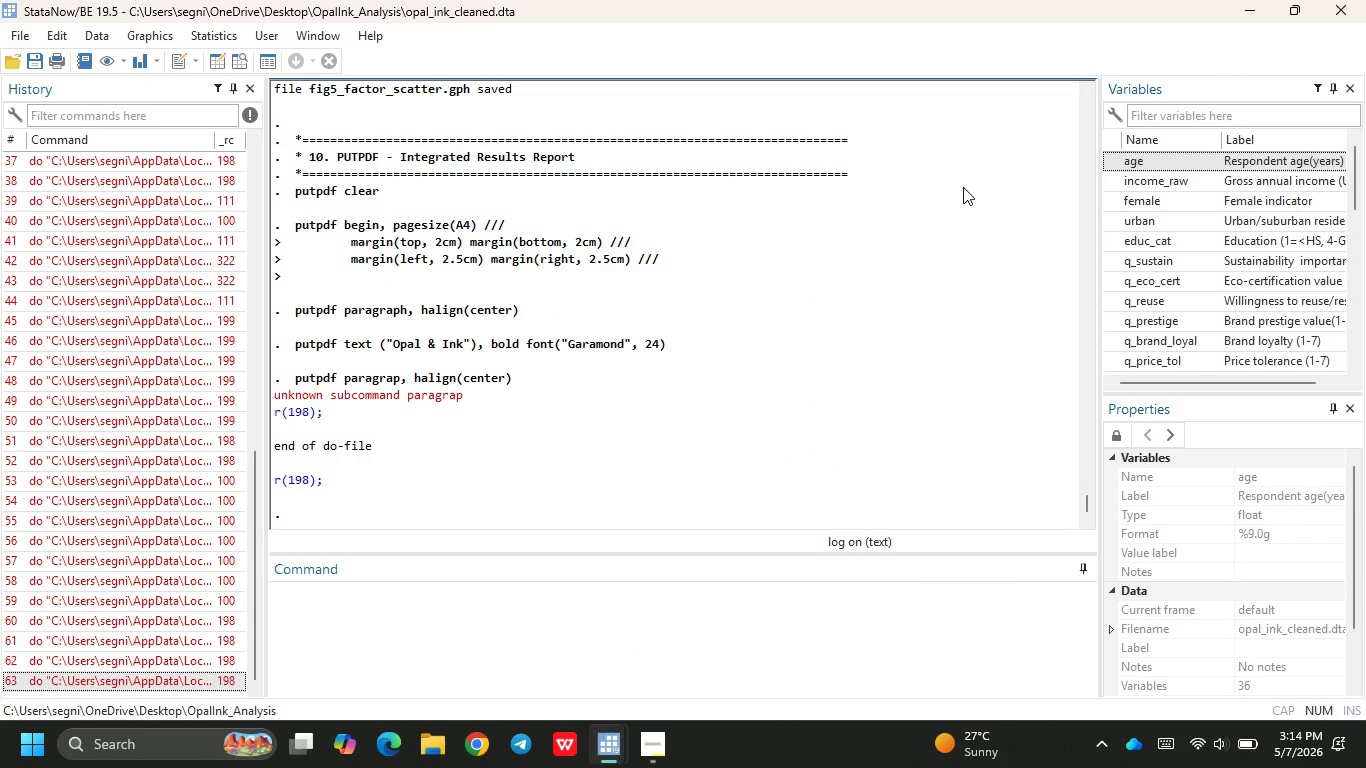 
left_click([653, 750])